 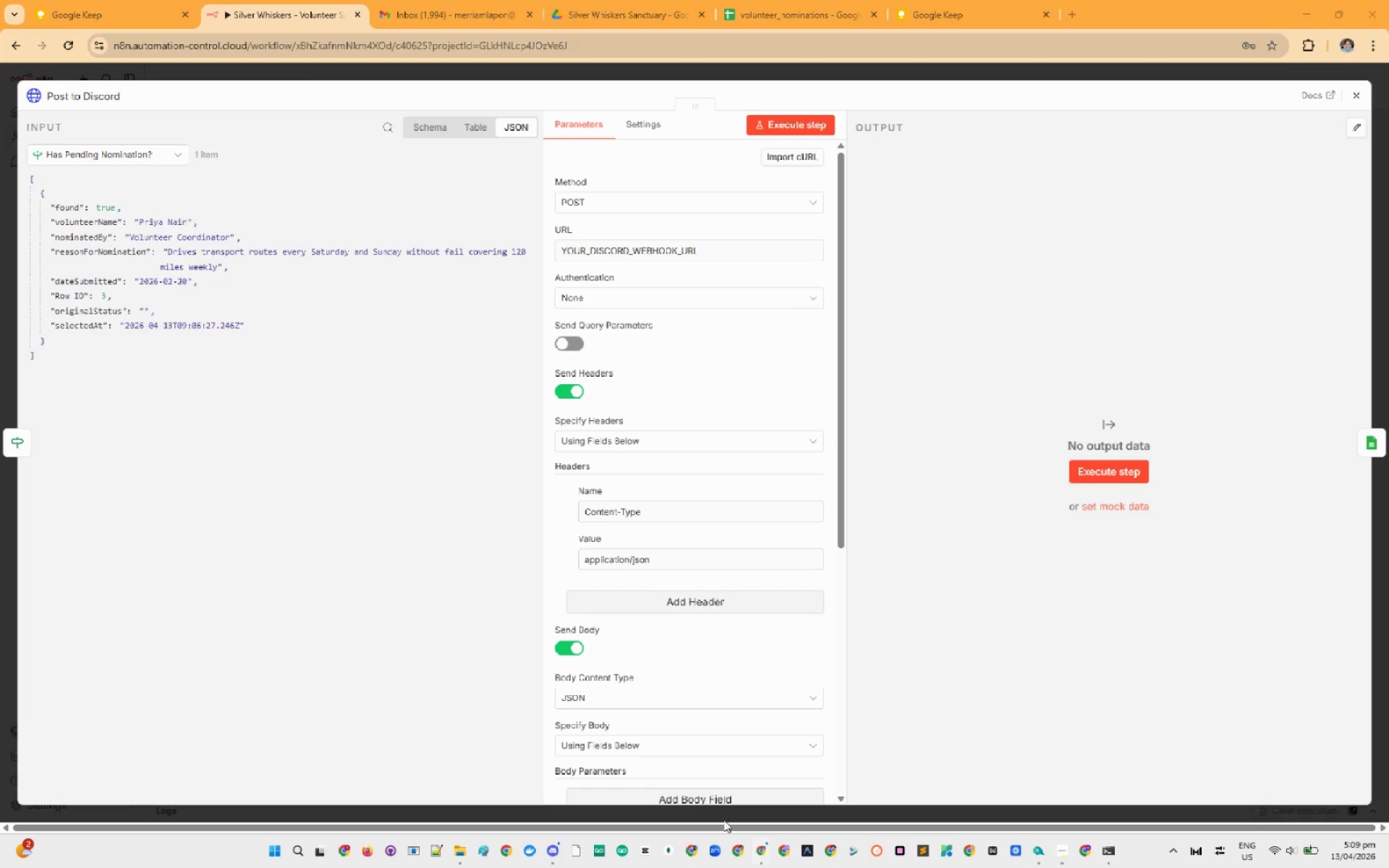 
mouse_move([671, 547])
 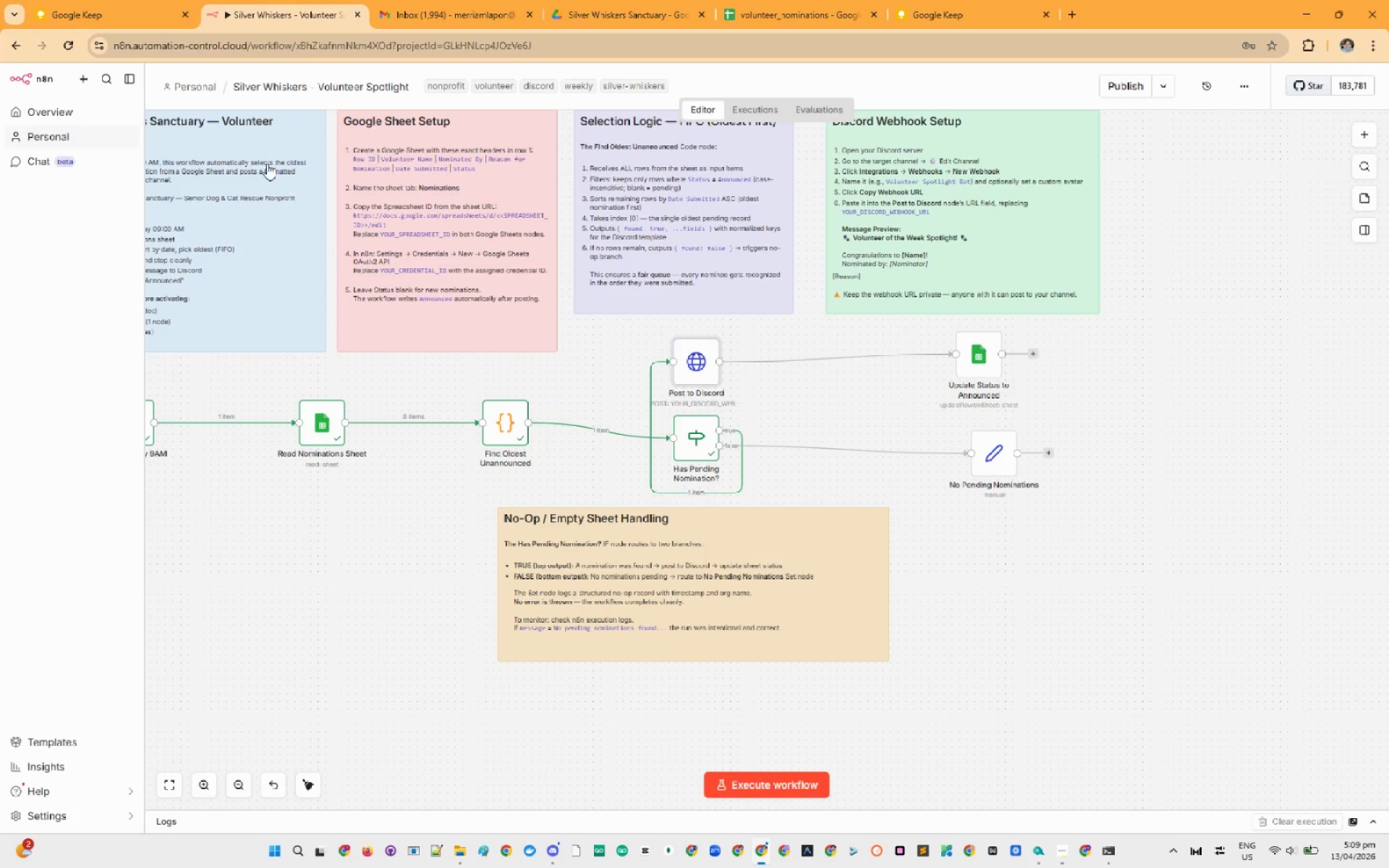 
double_click([286, 88])
 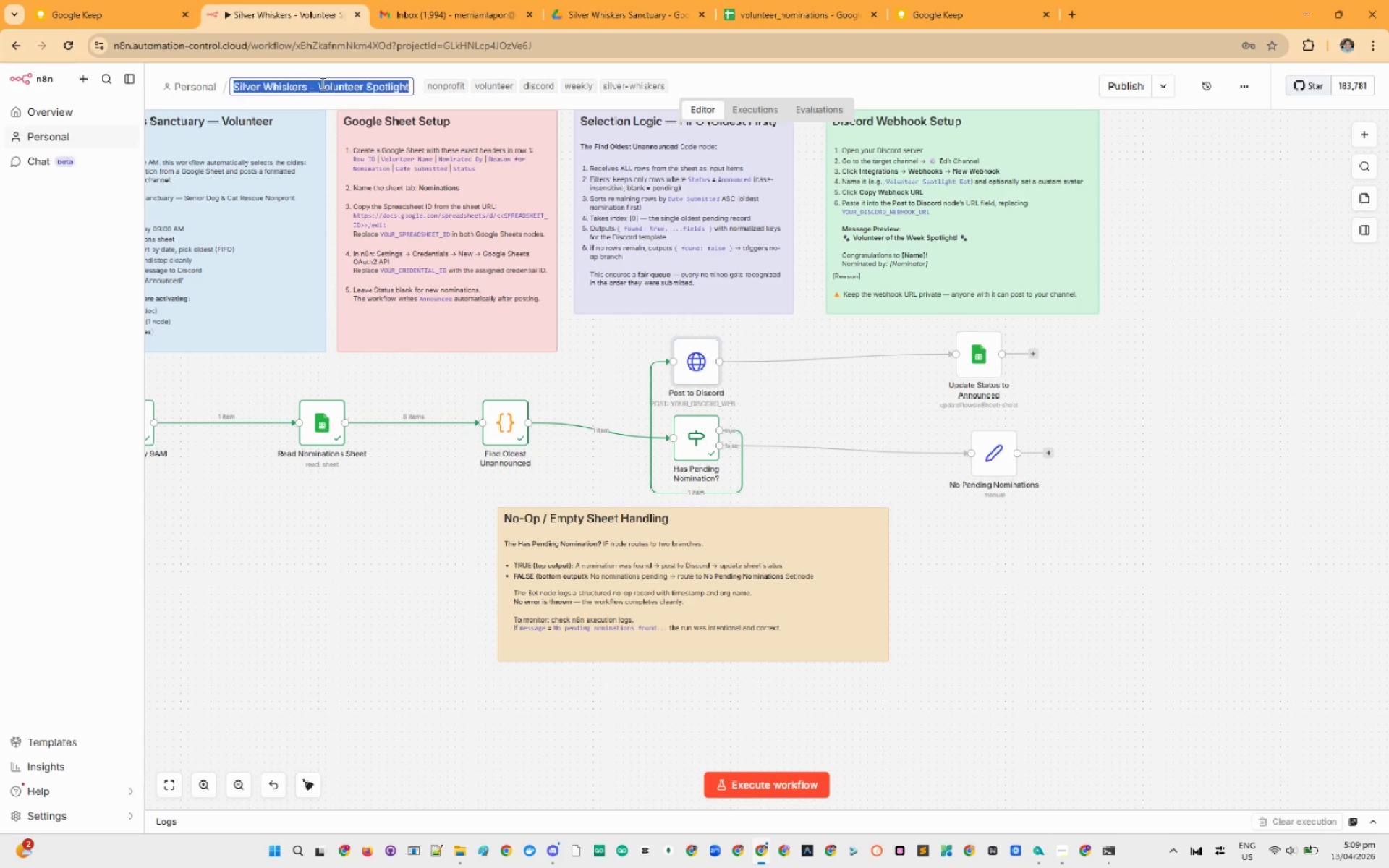 
triple_click([321, 83])
 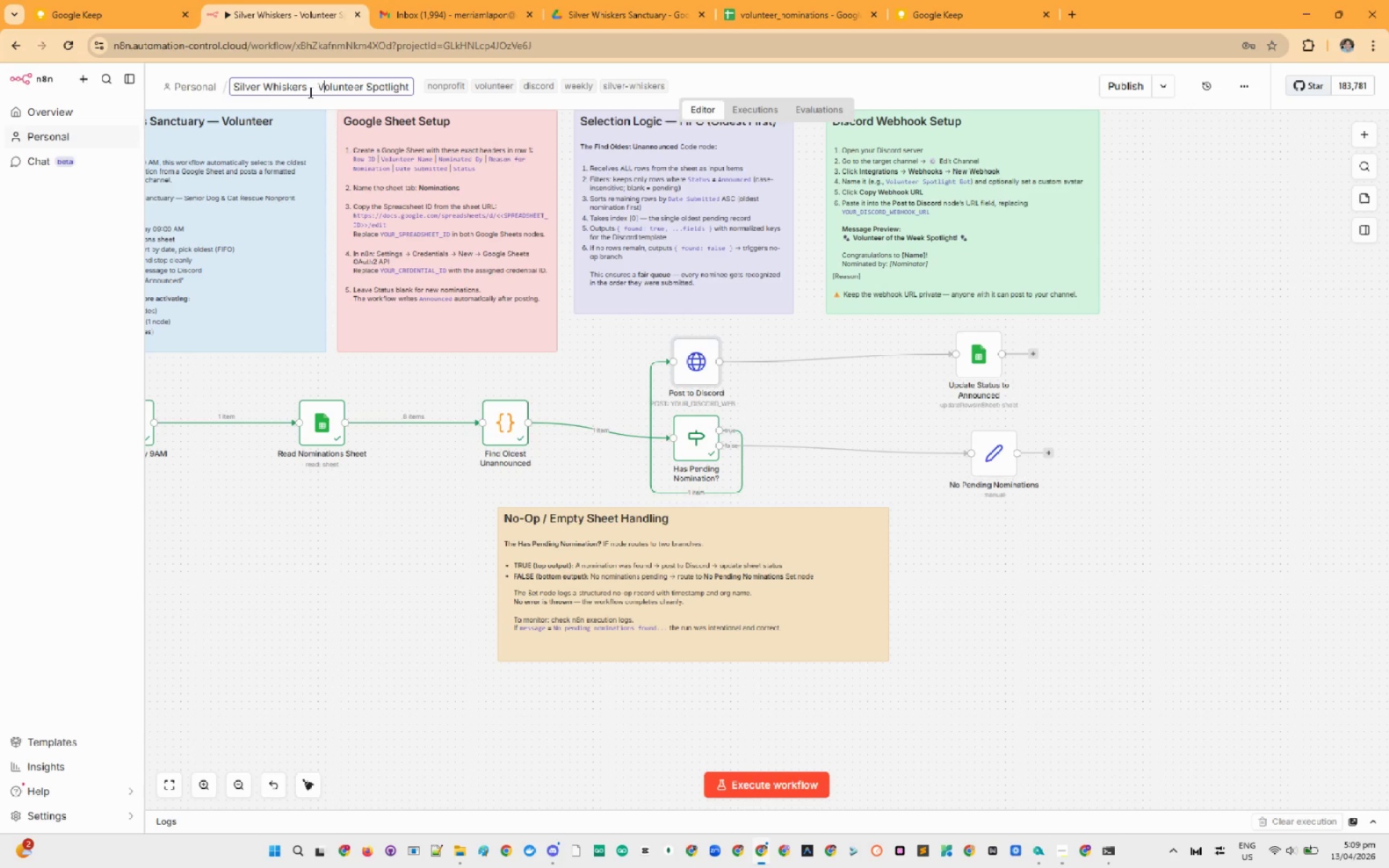 
left_click_drag(start_coordinate=[309, 92], to_coordinate=[232, 94])
 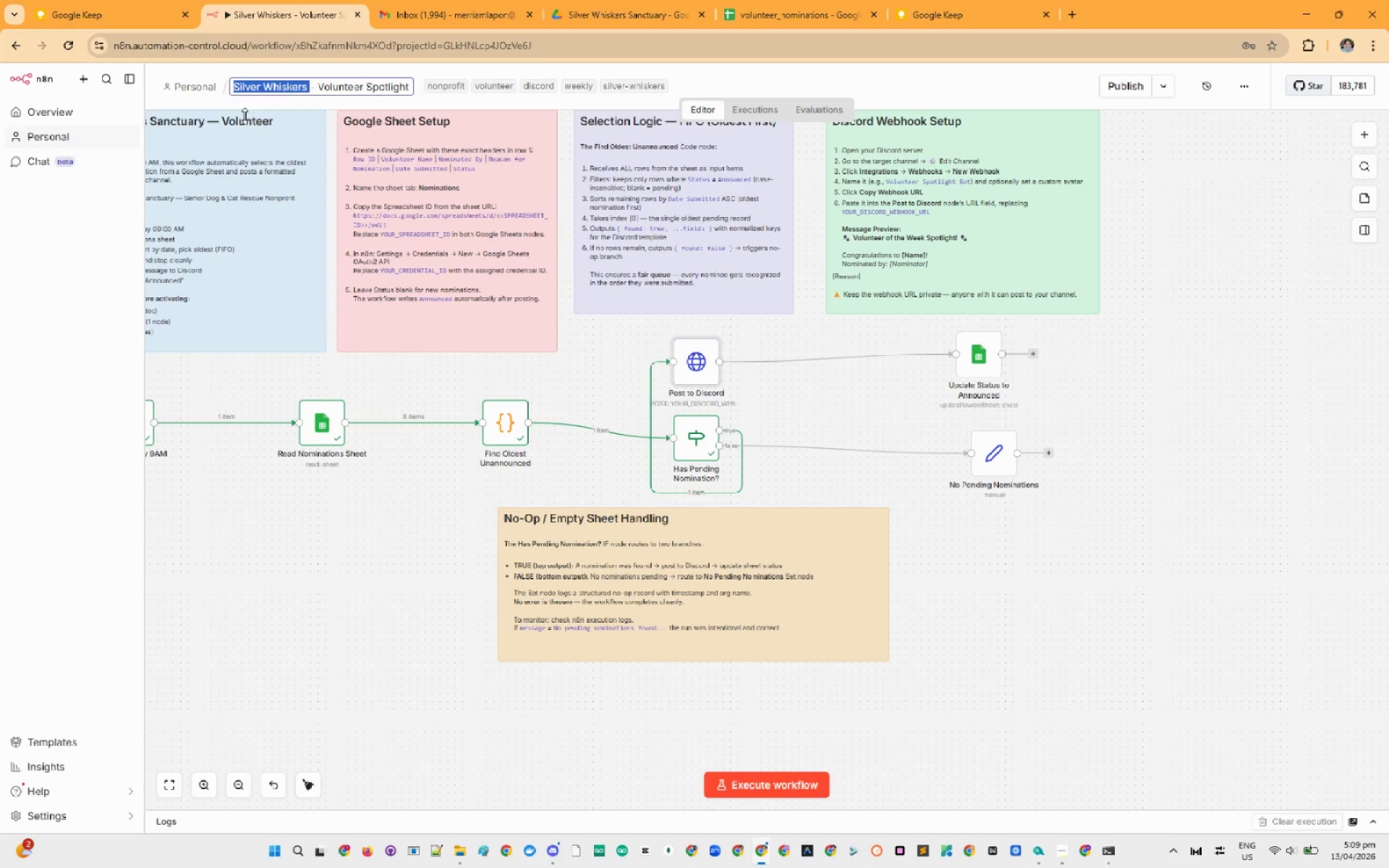 
key(Control+C)
 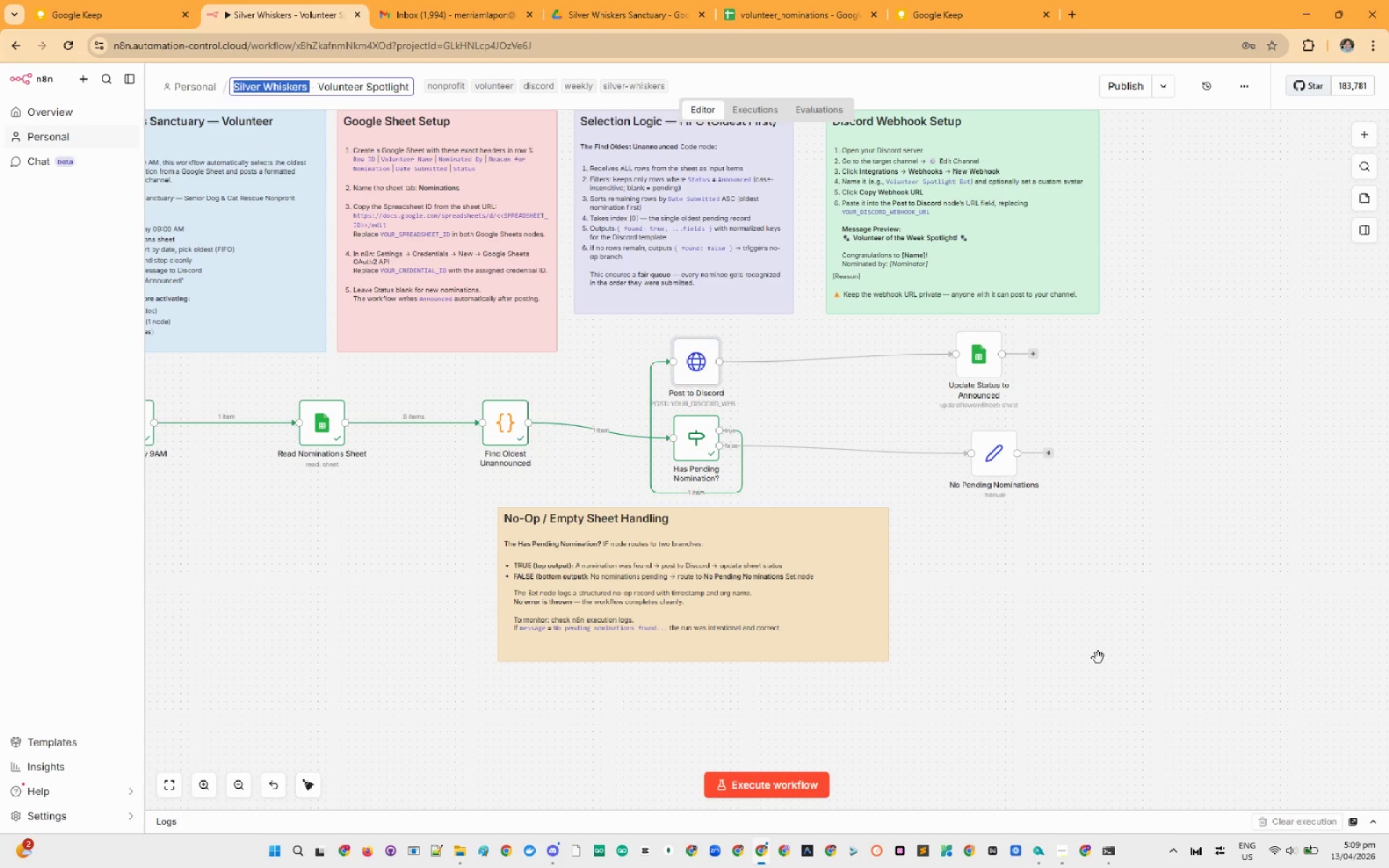 
key(Control+C)
 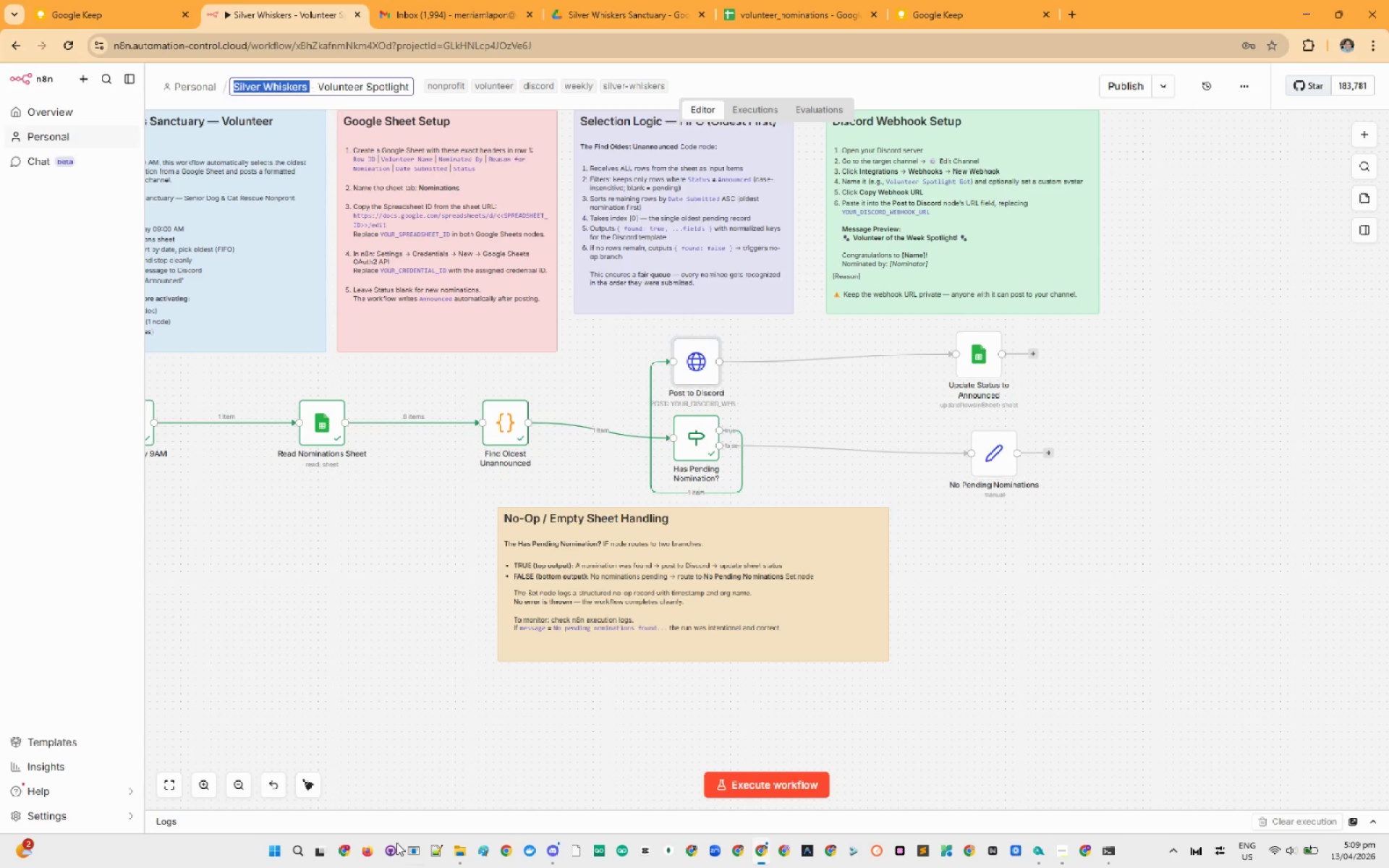 
left_click([555, 850])
 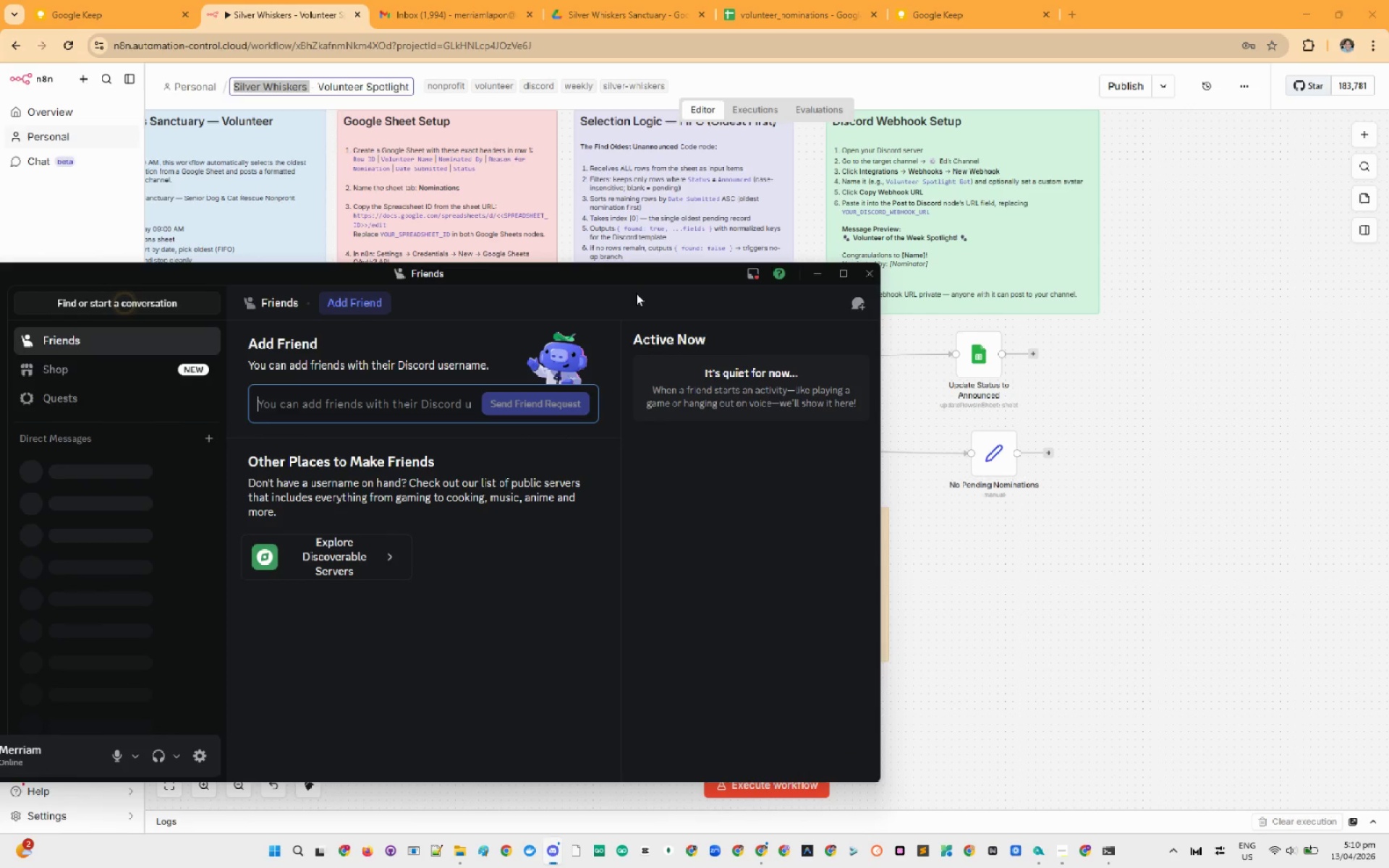 
left_click_drag(start_coordinate=[502, 276], to_coordinate=[789, 222])
 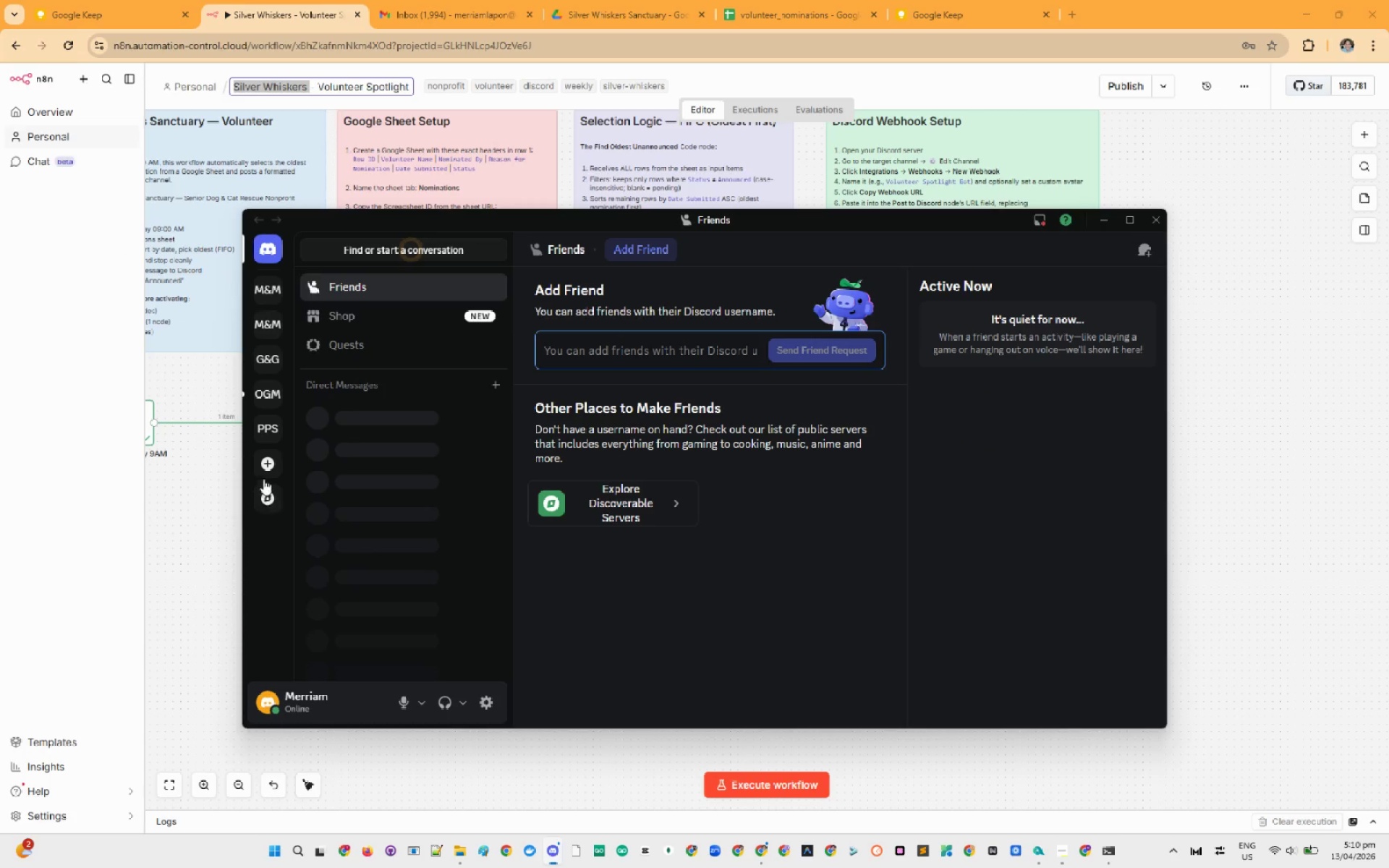 
left_click([268, 464])
 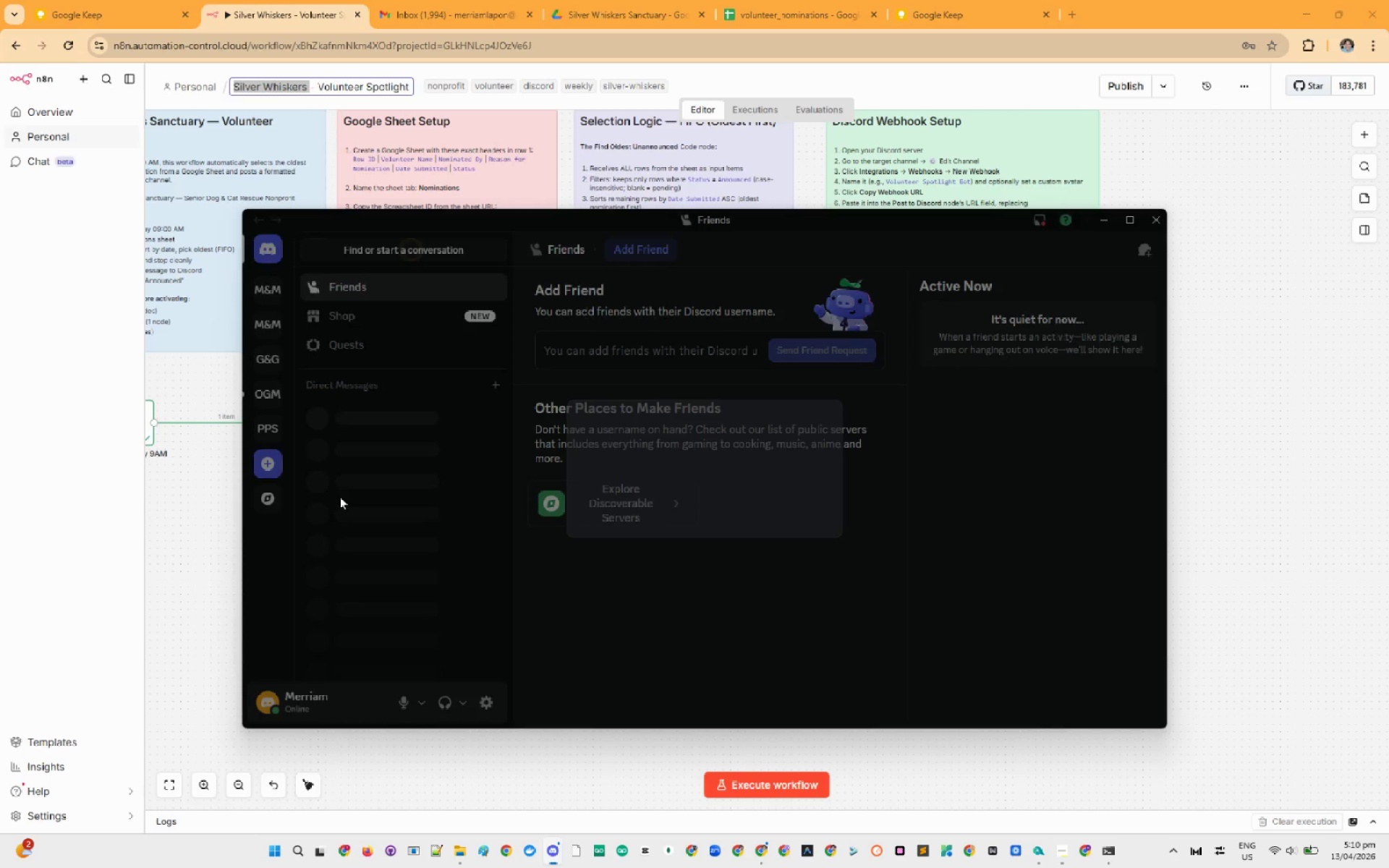 
hold_key(key=ControlLeft, duration=0.34)
 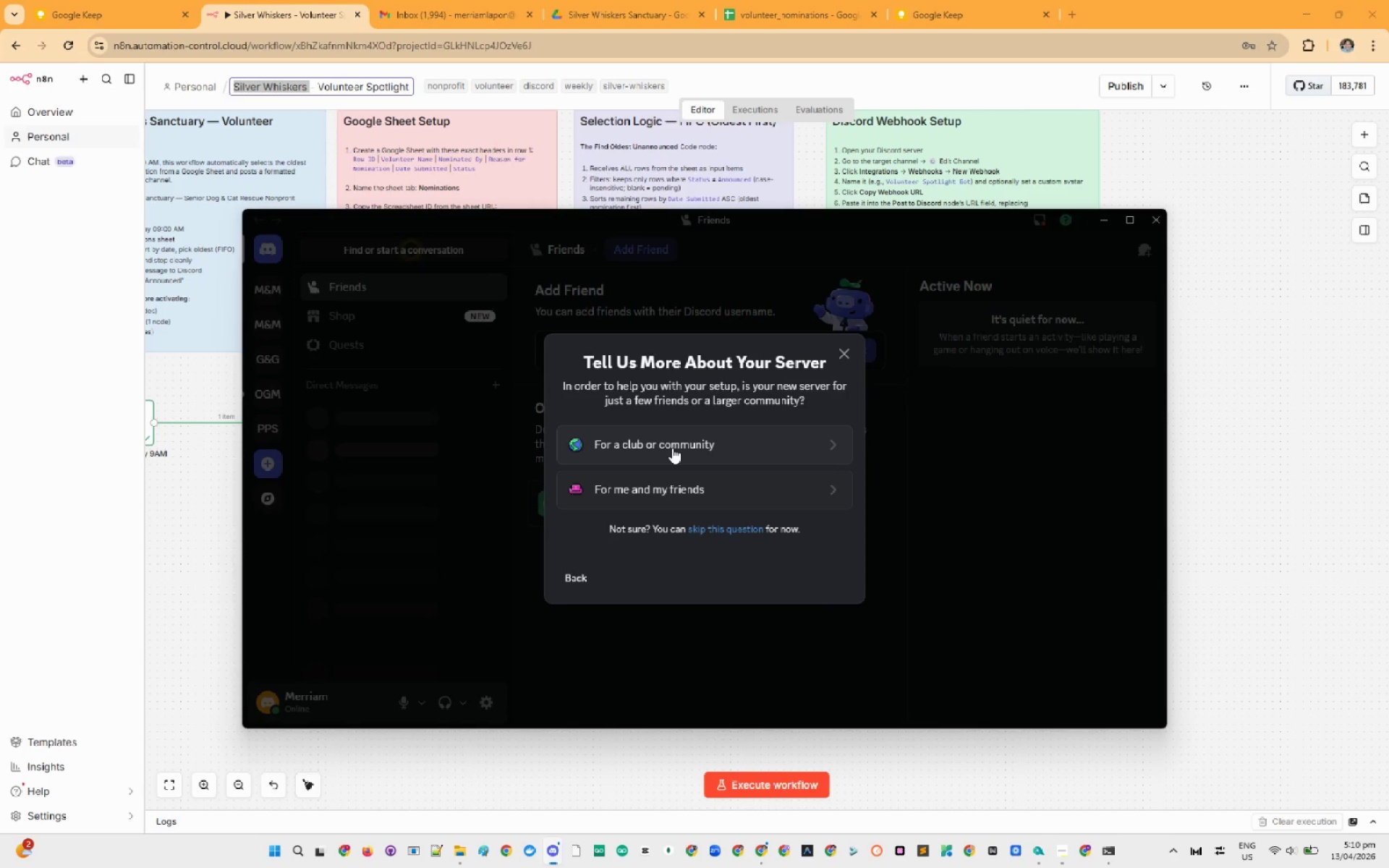 
left_click([656, 485])
 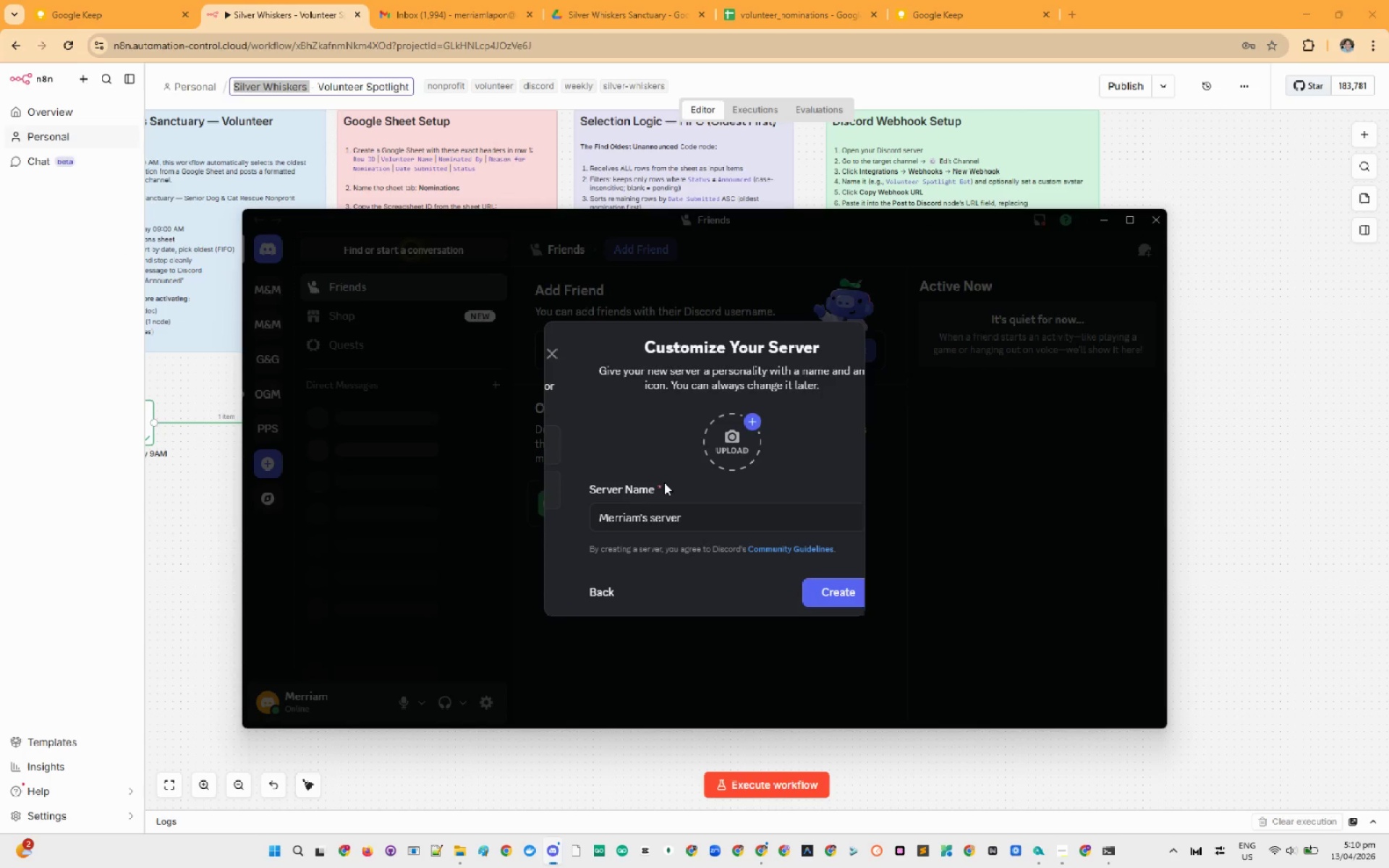 
left_click([653, 516])
 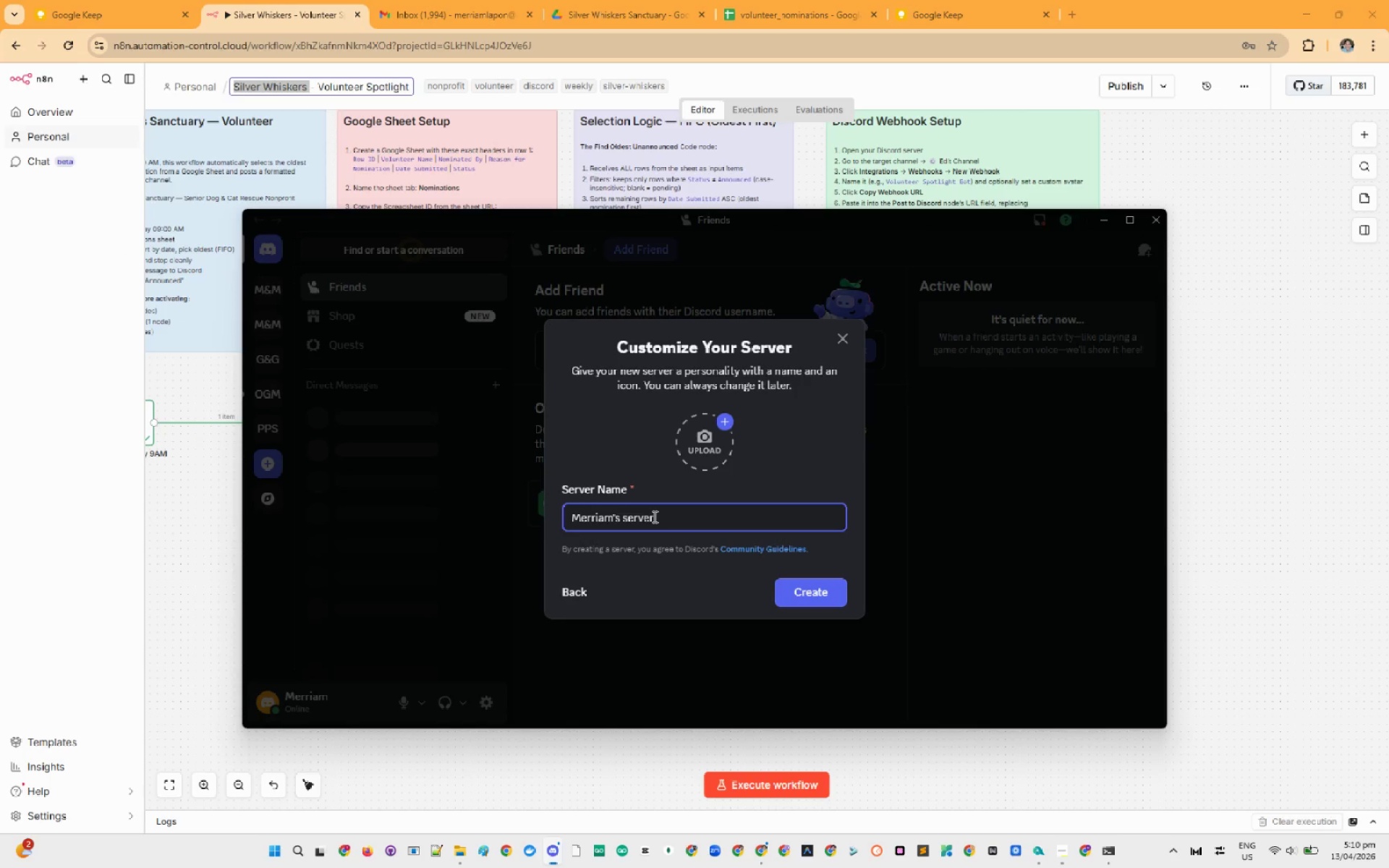 
key(Control+A)
 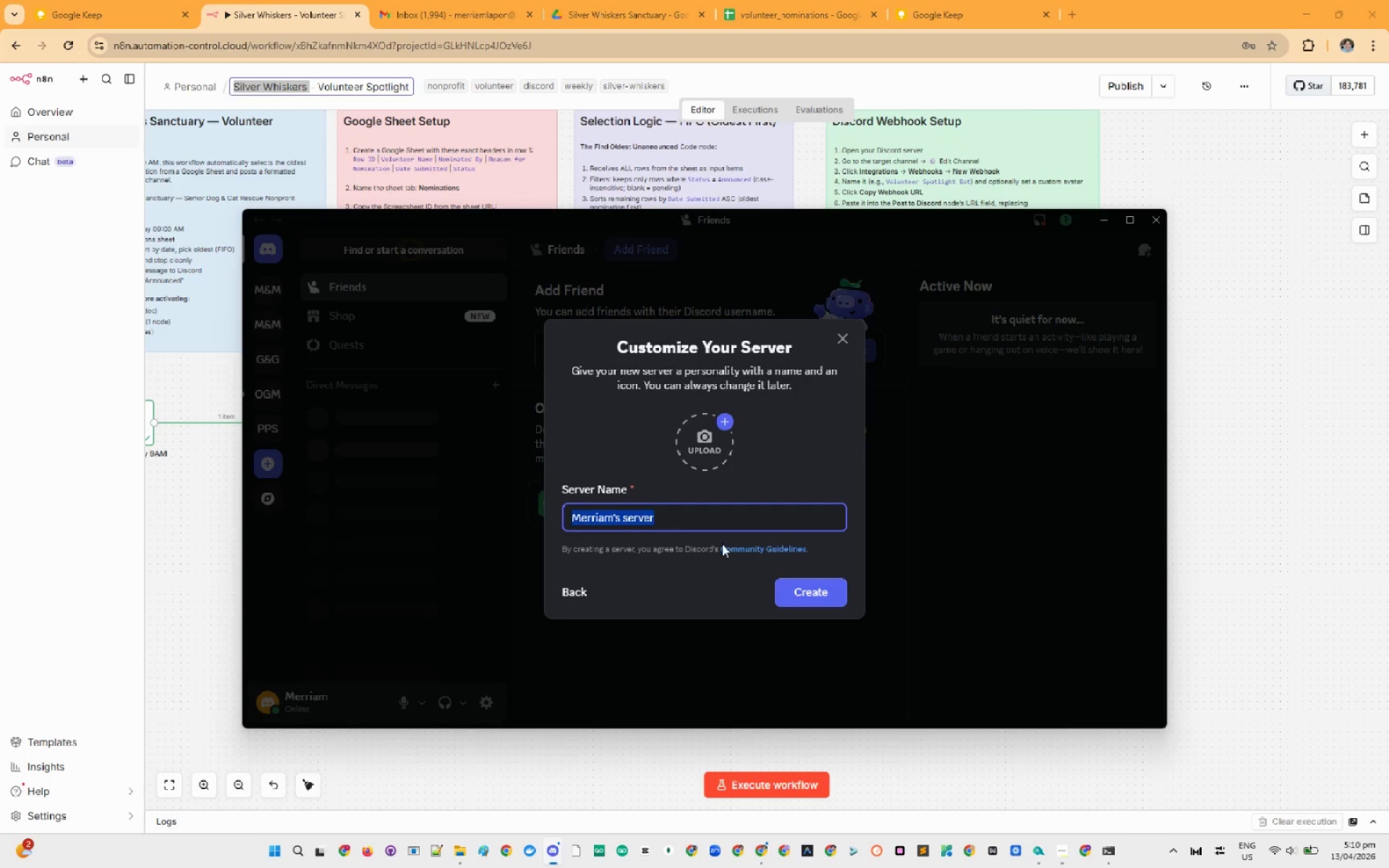 
key(Control+V)
 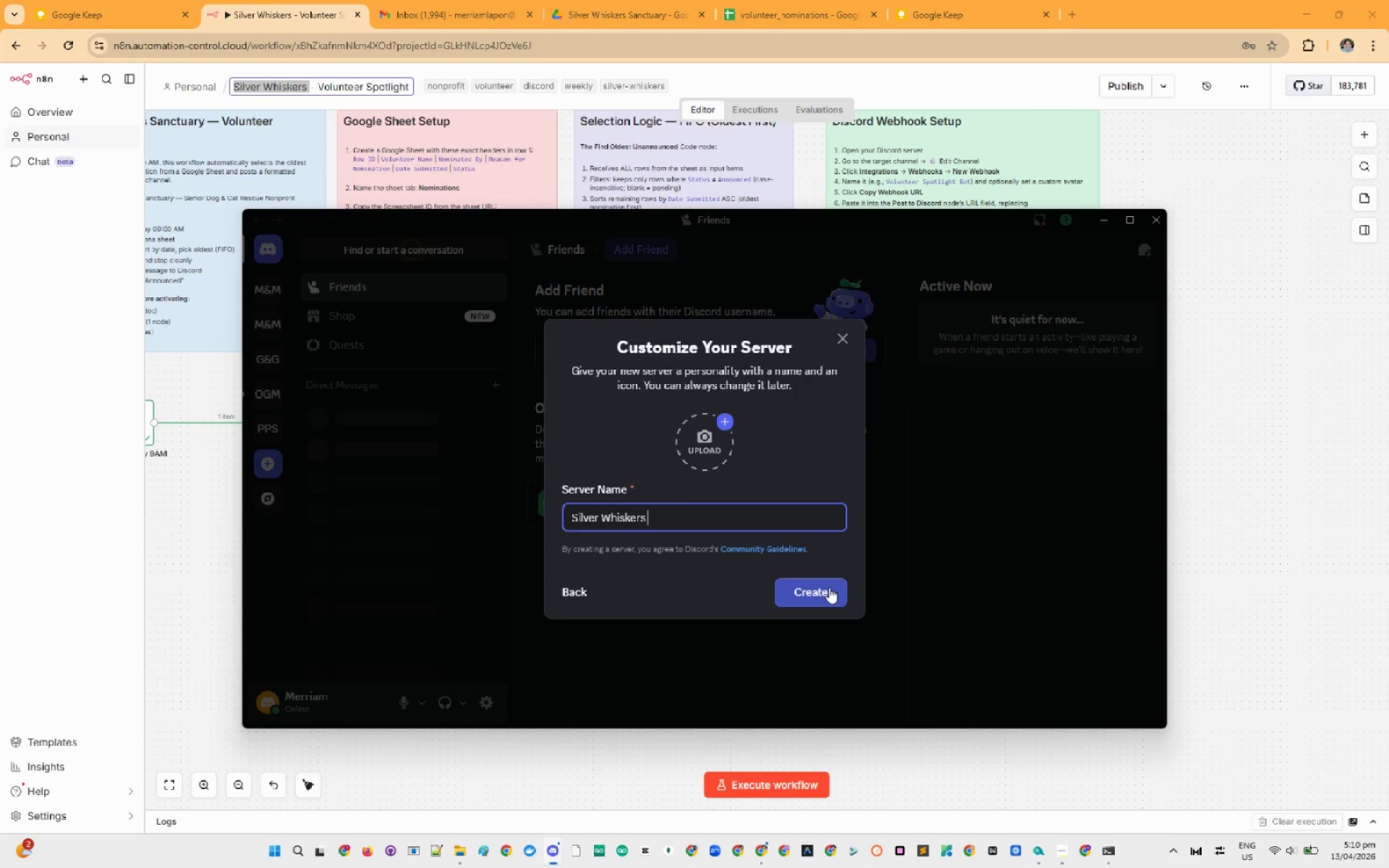 
left_click([829, 587])
 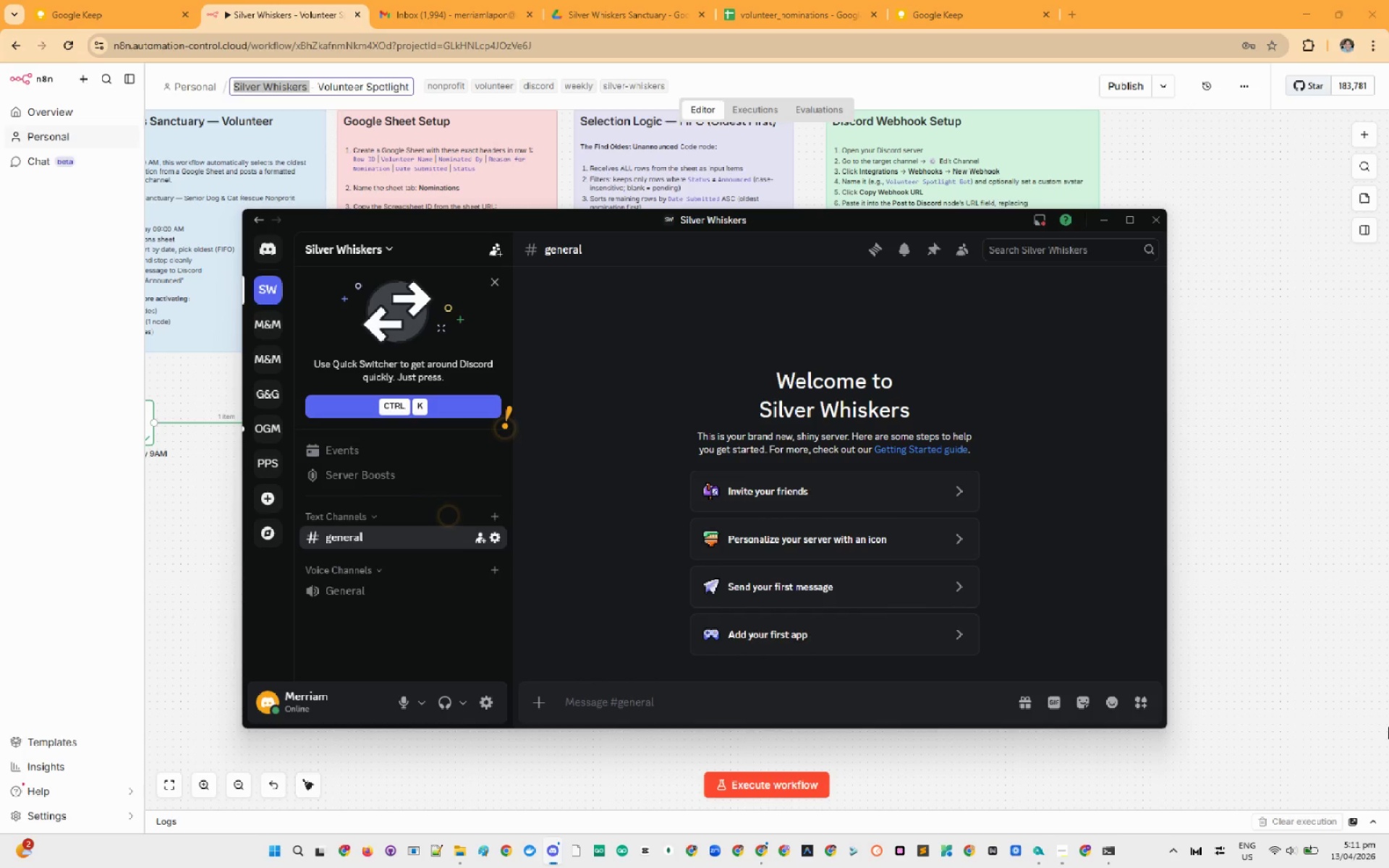 
wait(105.45)
 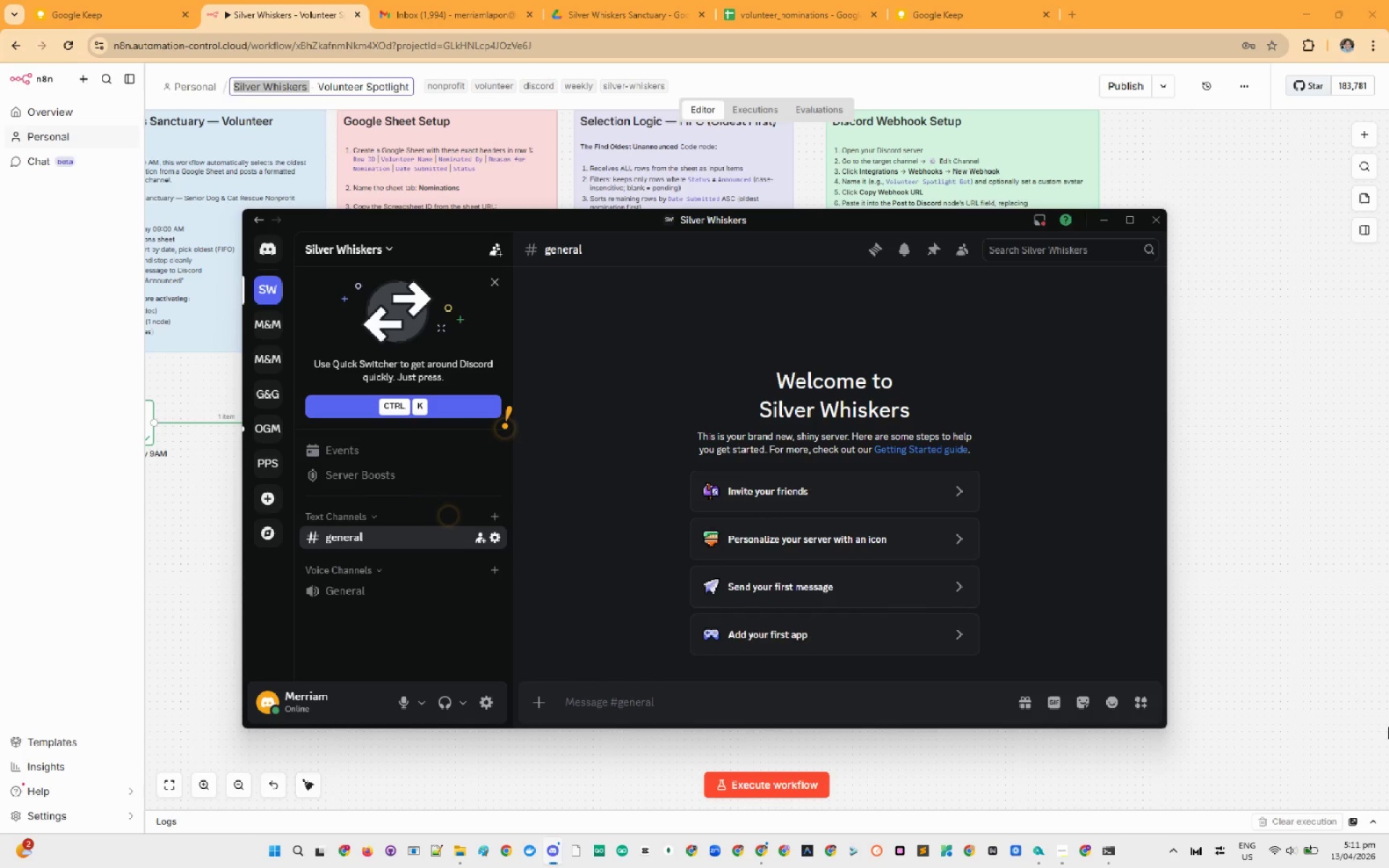 
right_click([271, 297])
 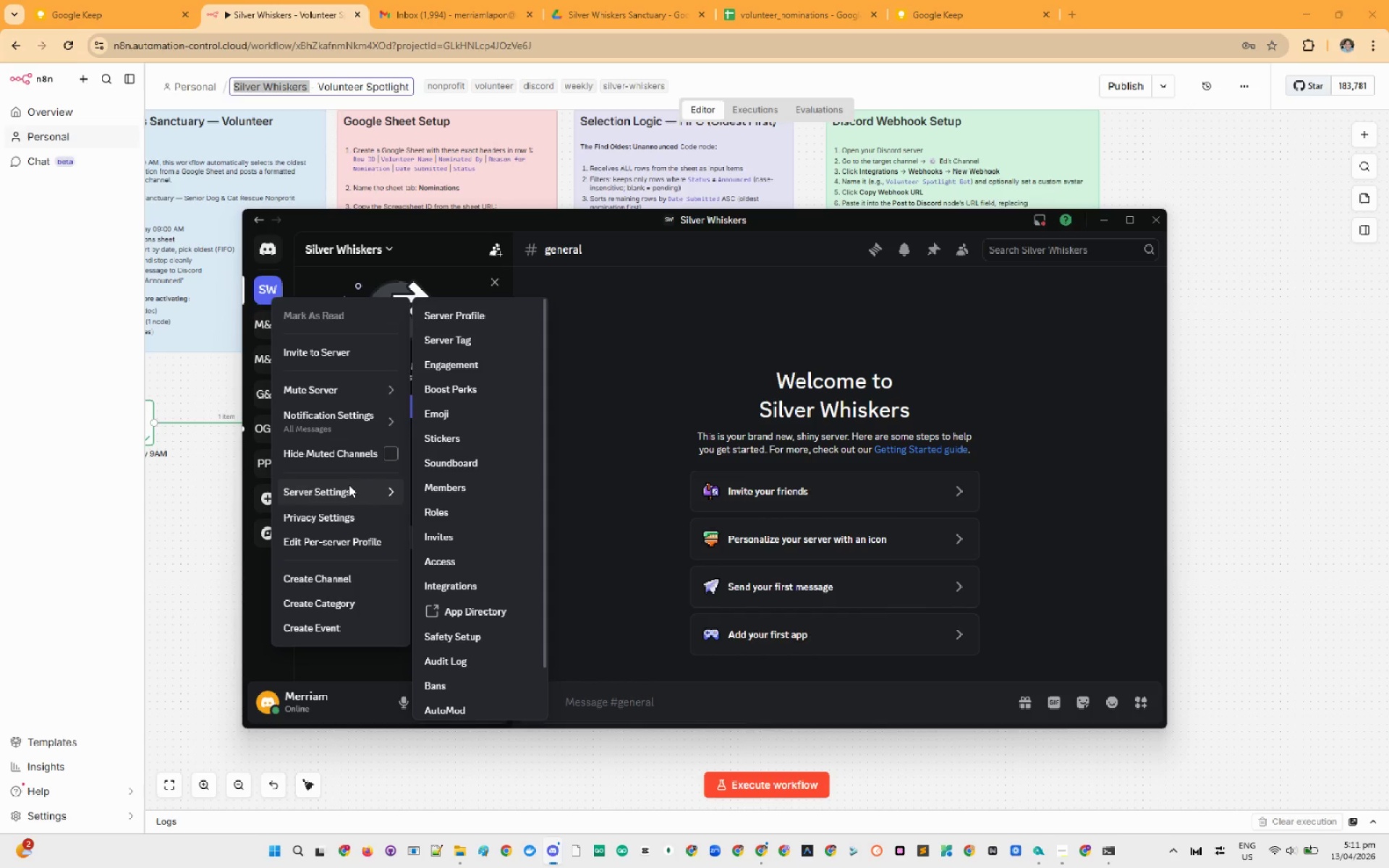 
left_click([476, 584])
 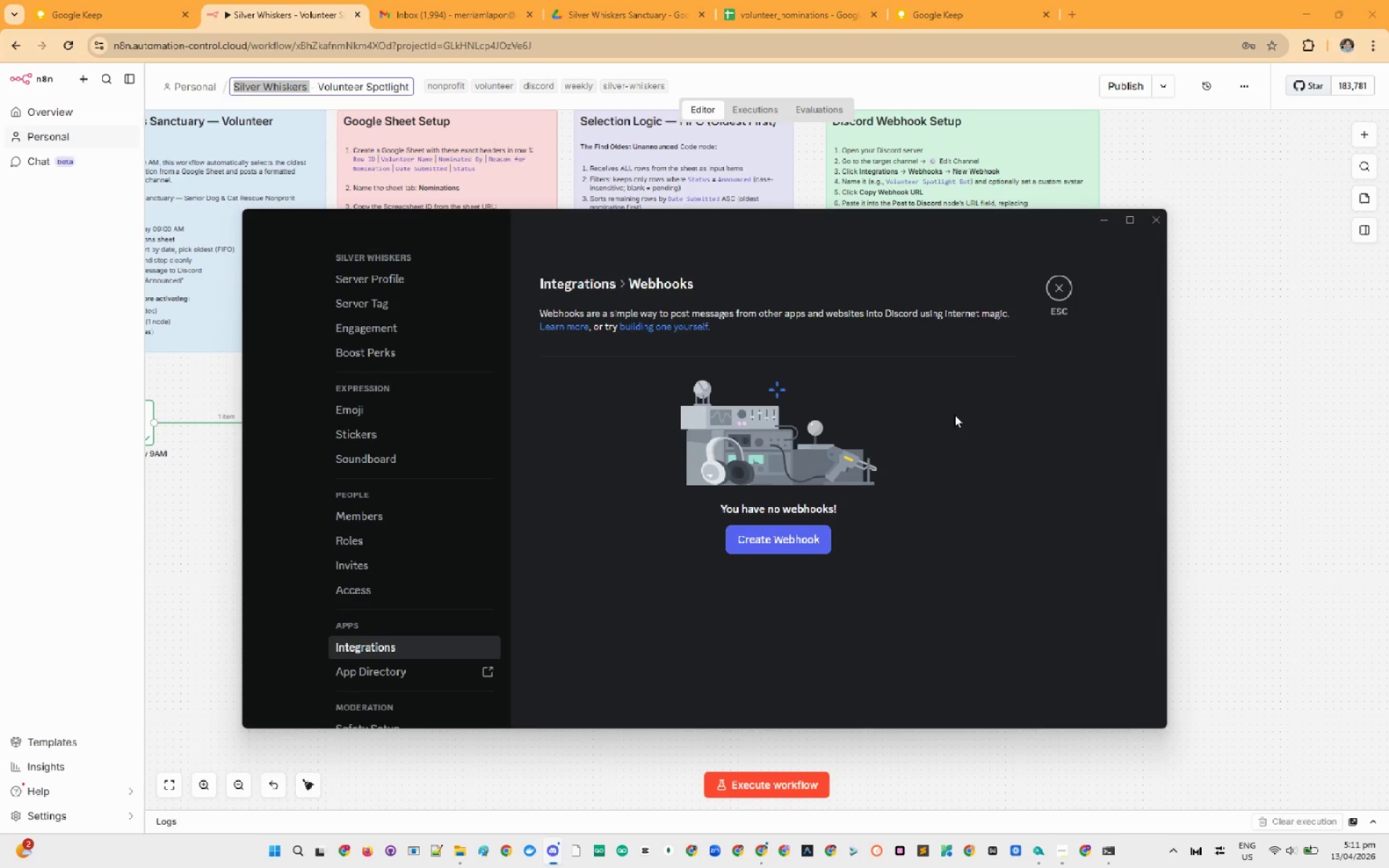 
left_click([773, 532])
 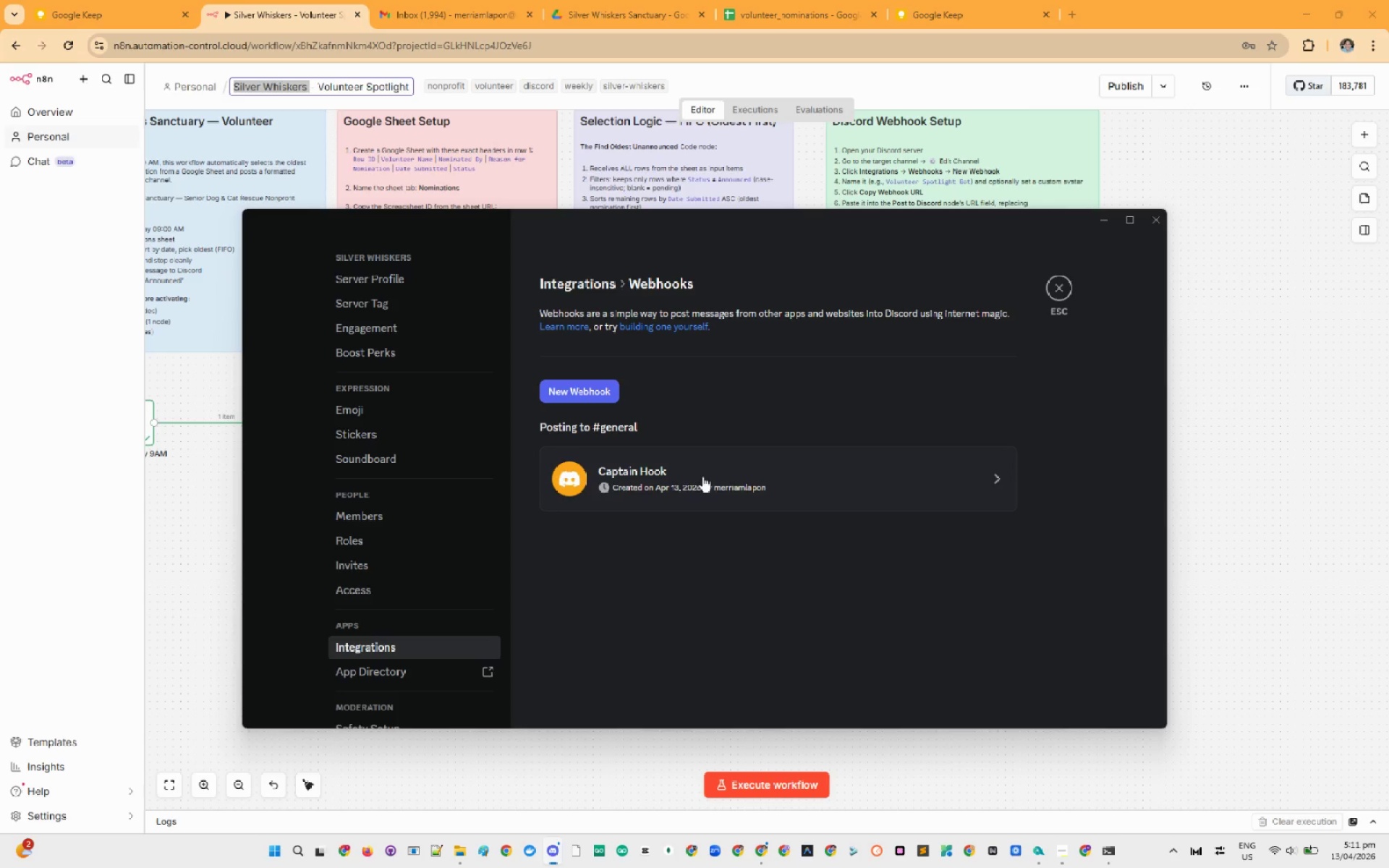 
left_click([701, 475])
 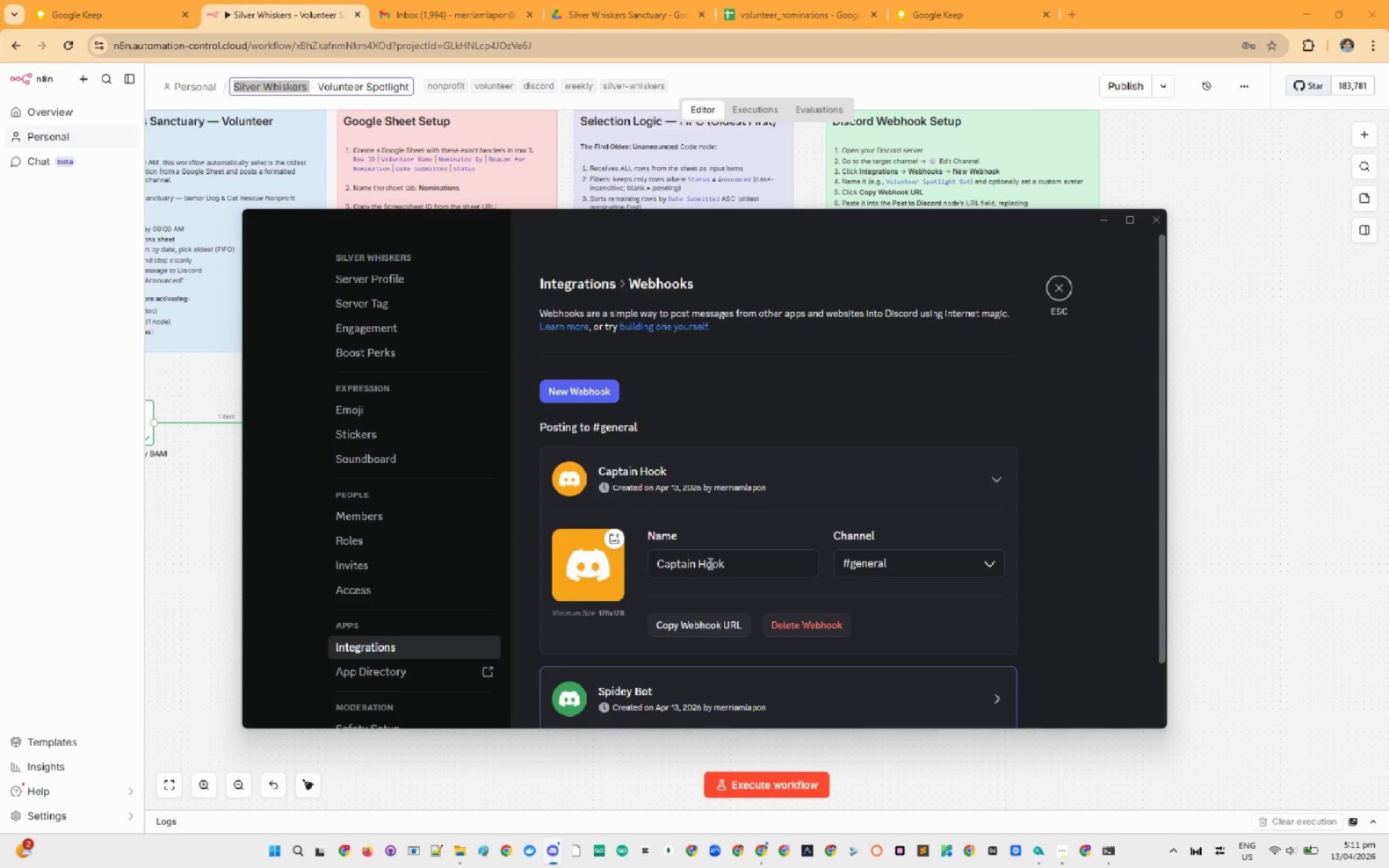 
scroll: coordinate [630, 621], scroll_direction: down, amount: 2.0
 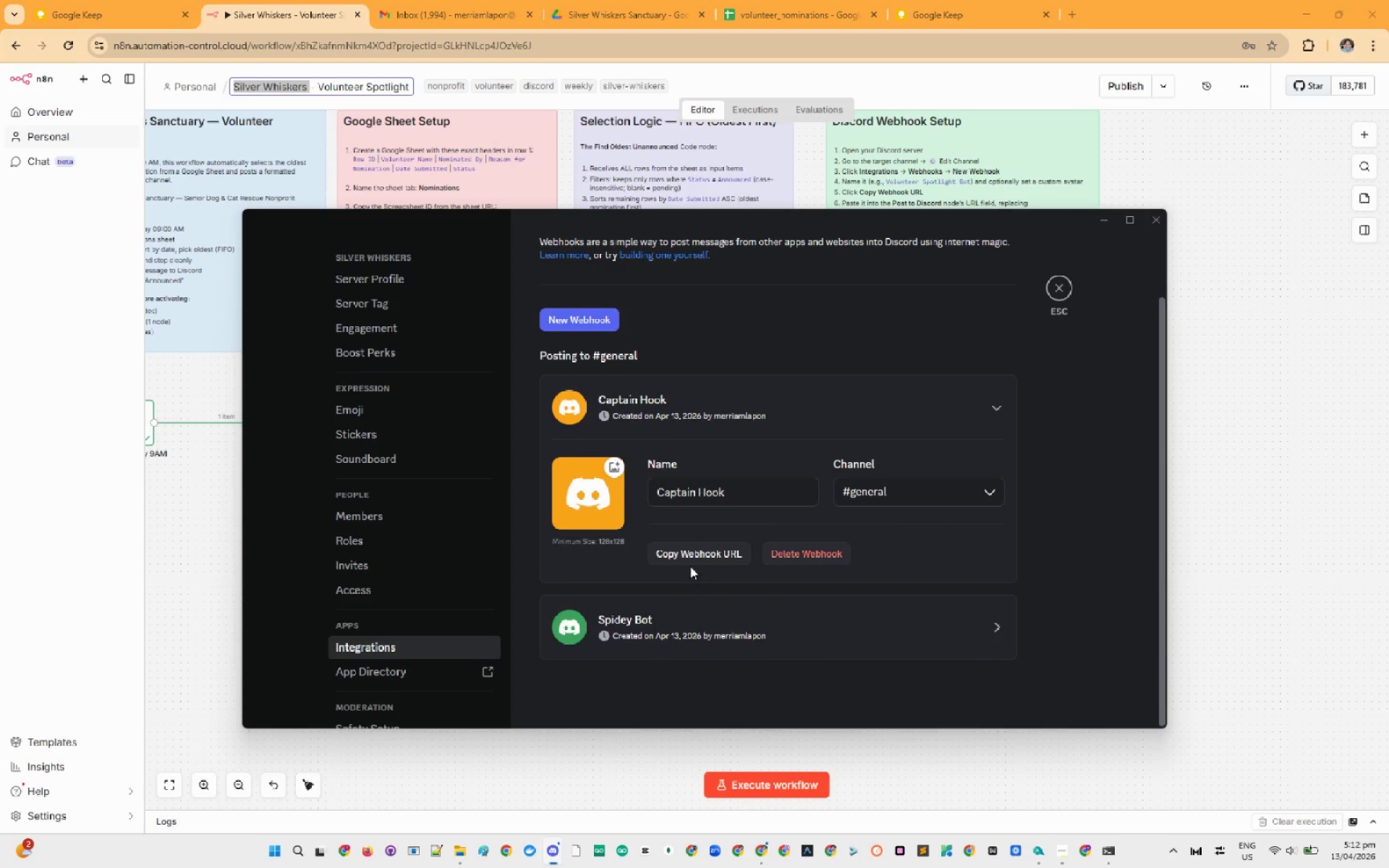 
left_click([690, 564])
 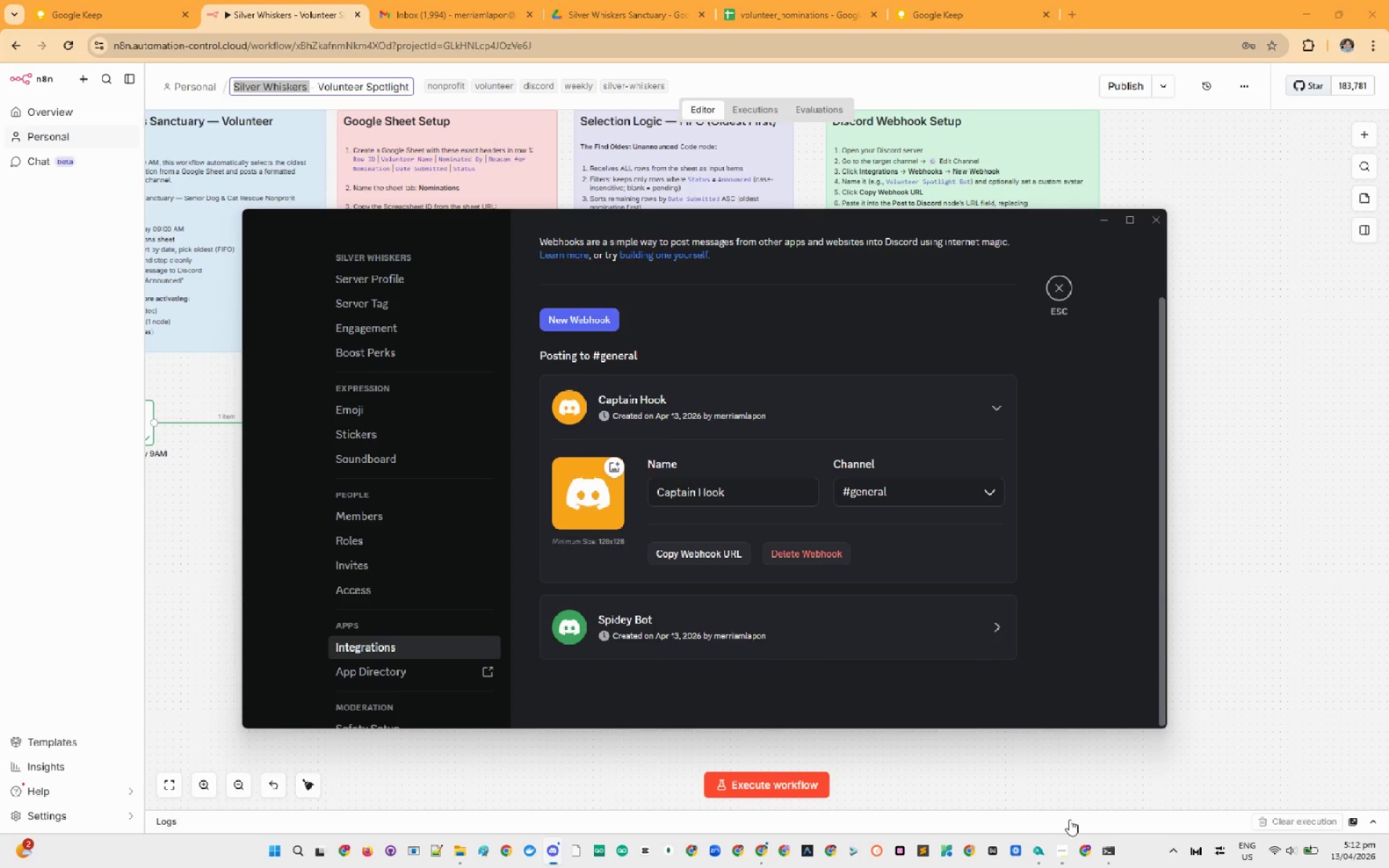 
left_click([1069, 851])